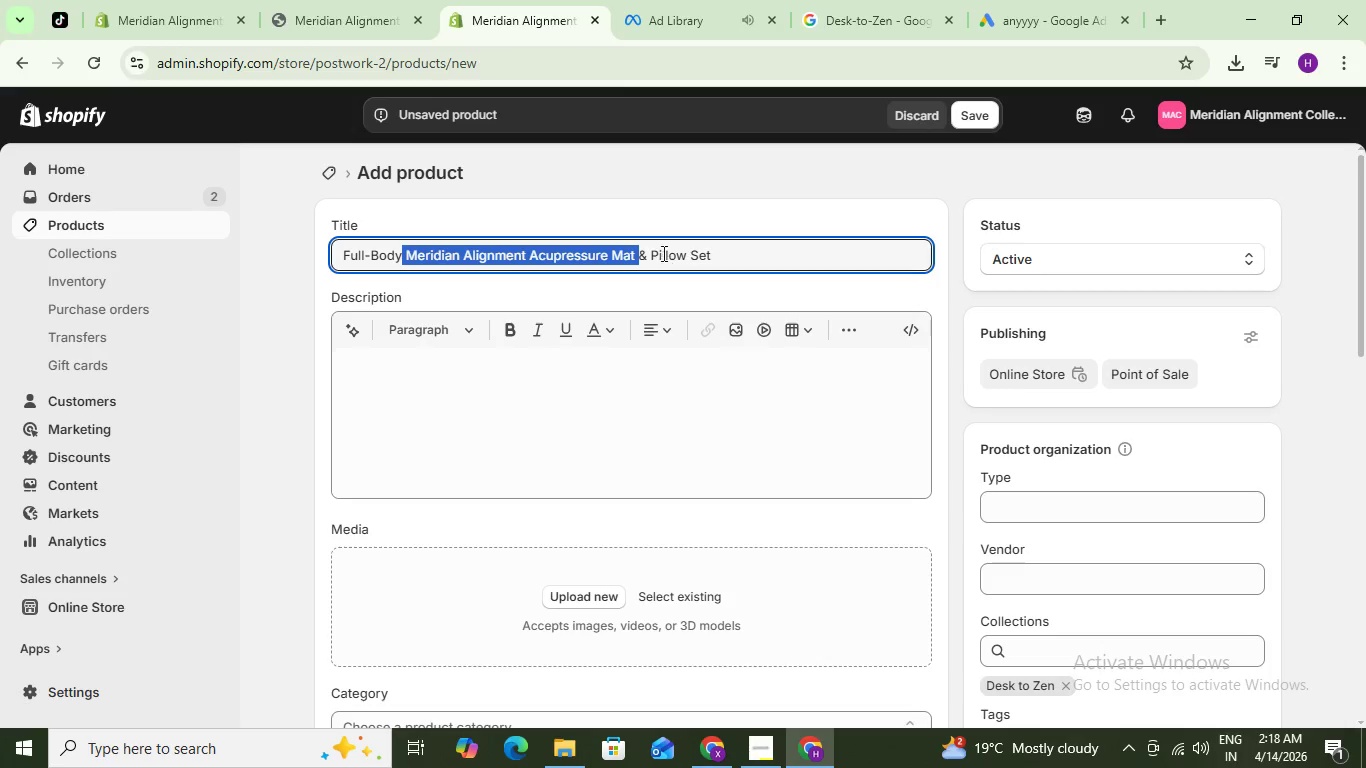 
left_click([662, 252])
 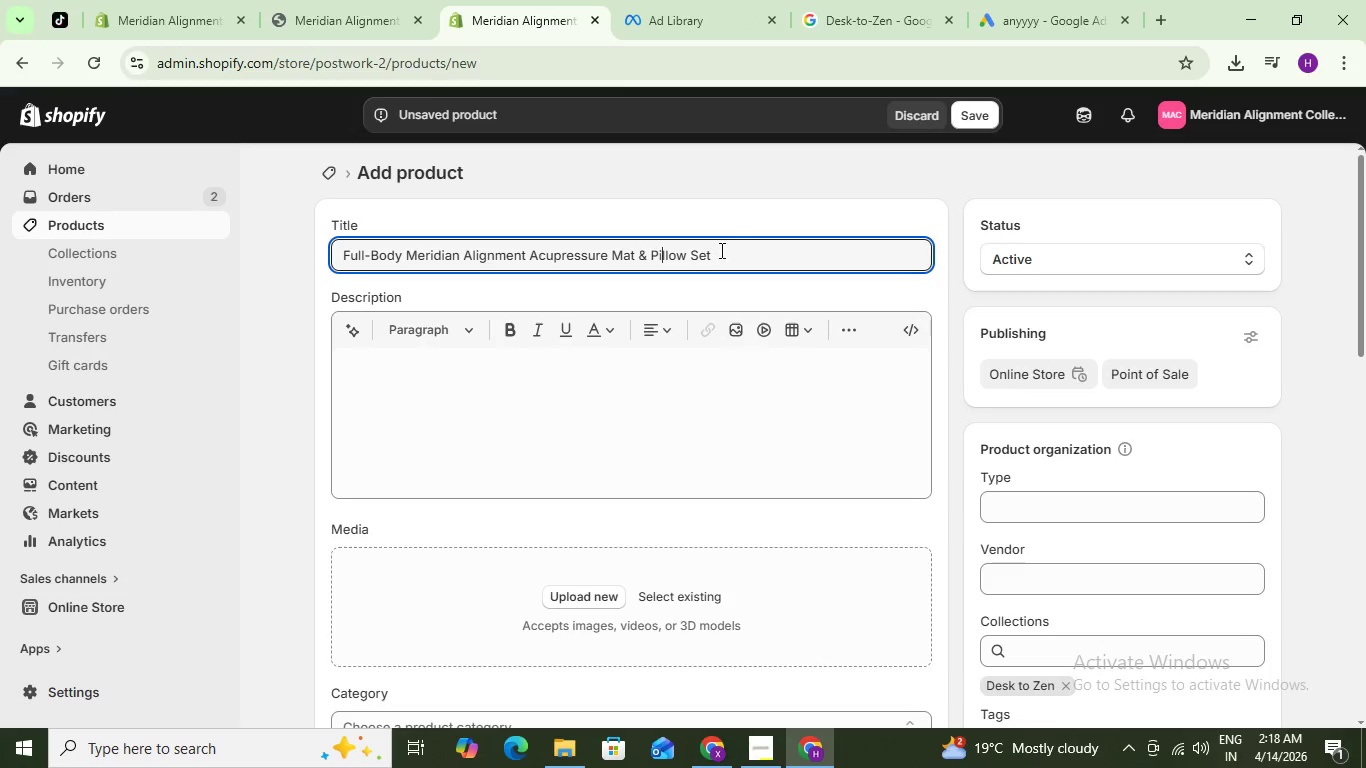 
left_click([720, 250])
 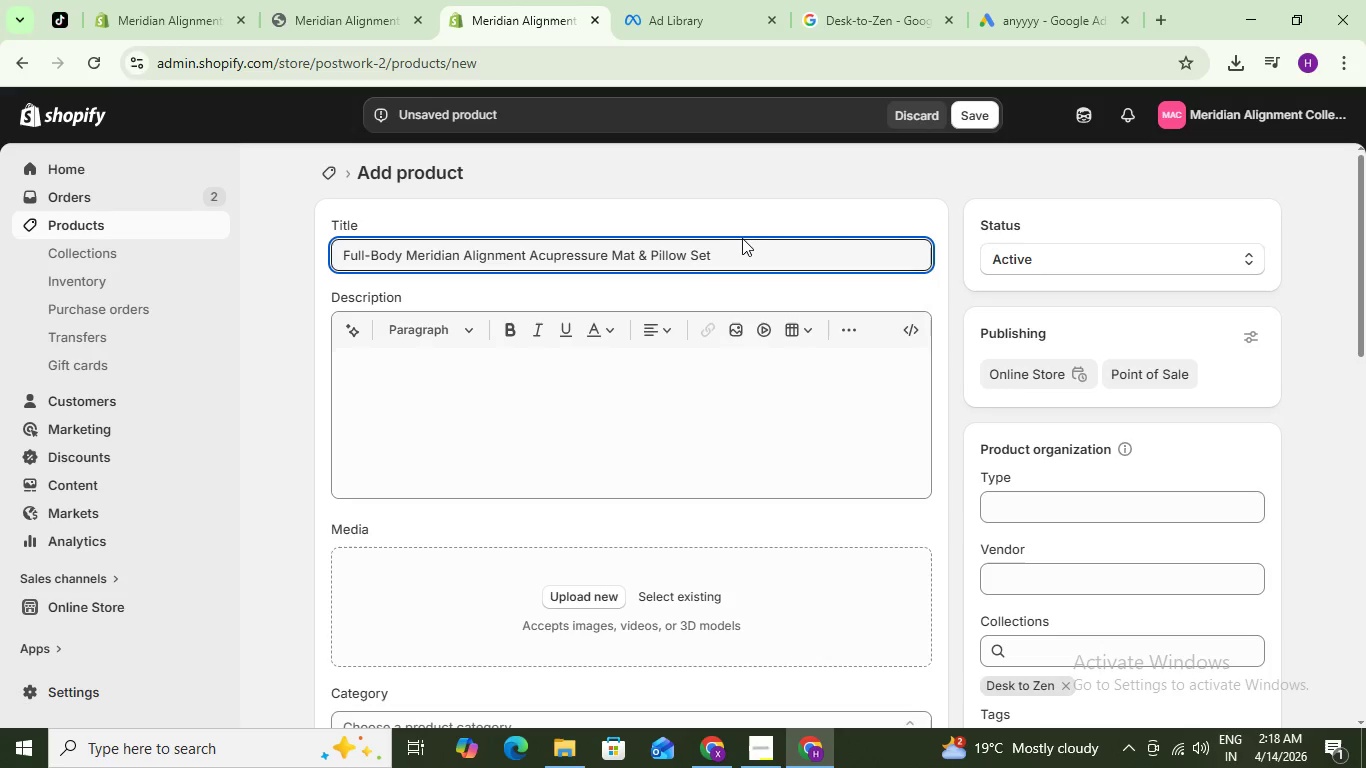 
double_click([735, 256])
 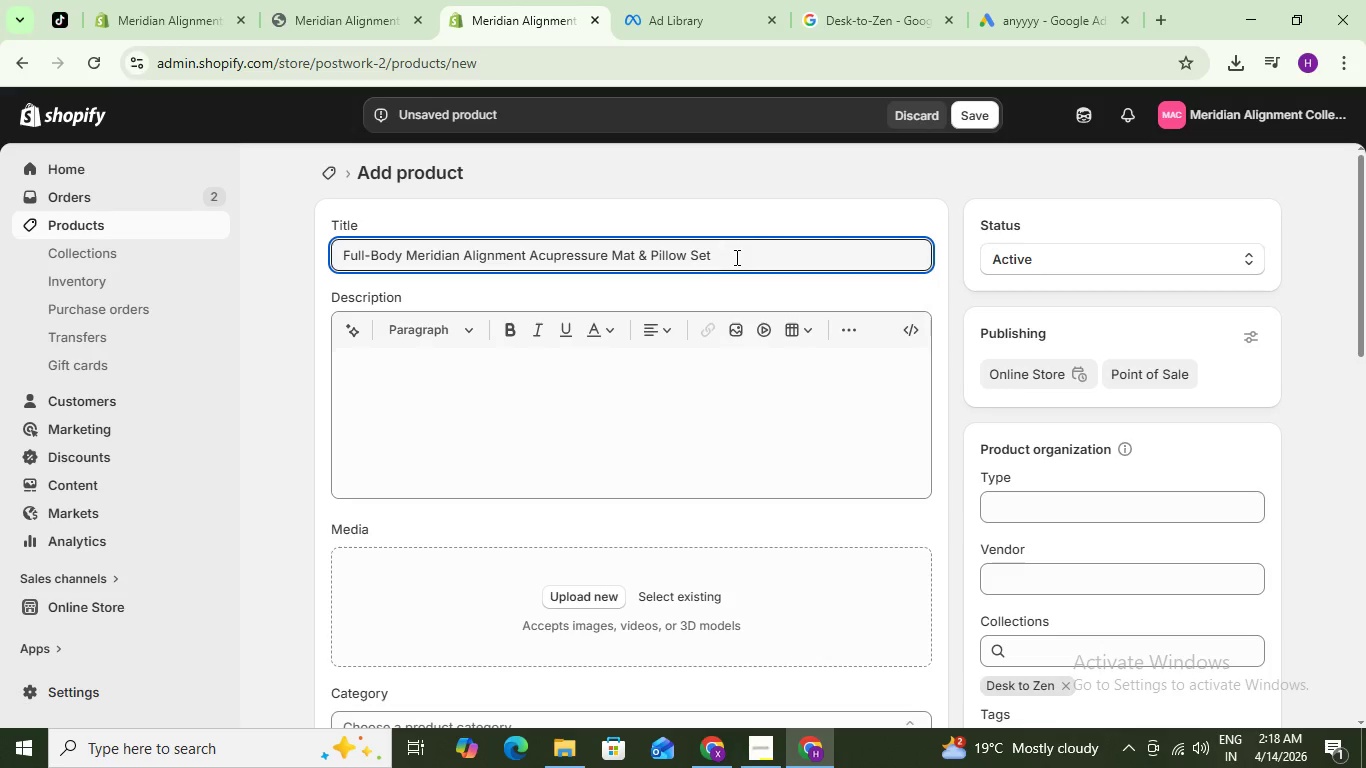 
wait(8.92)
 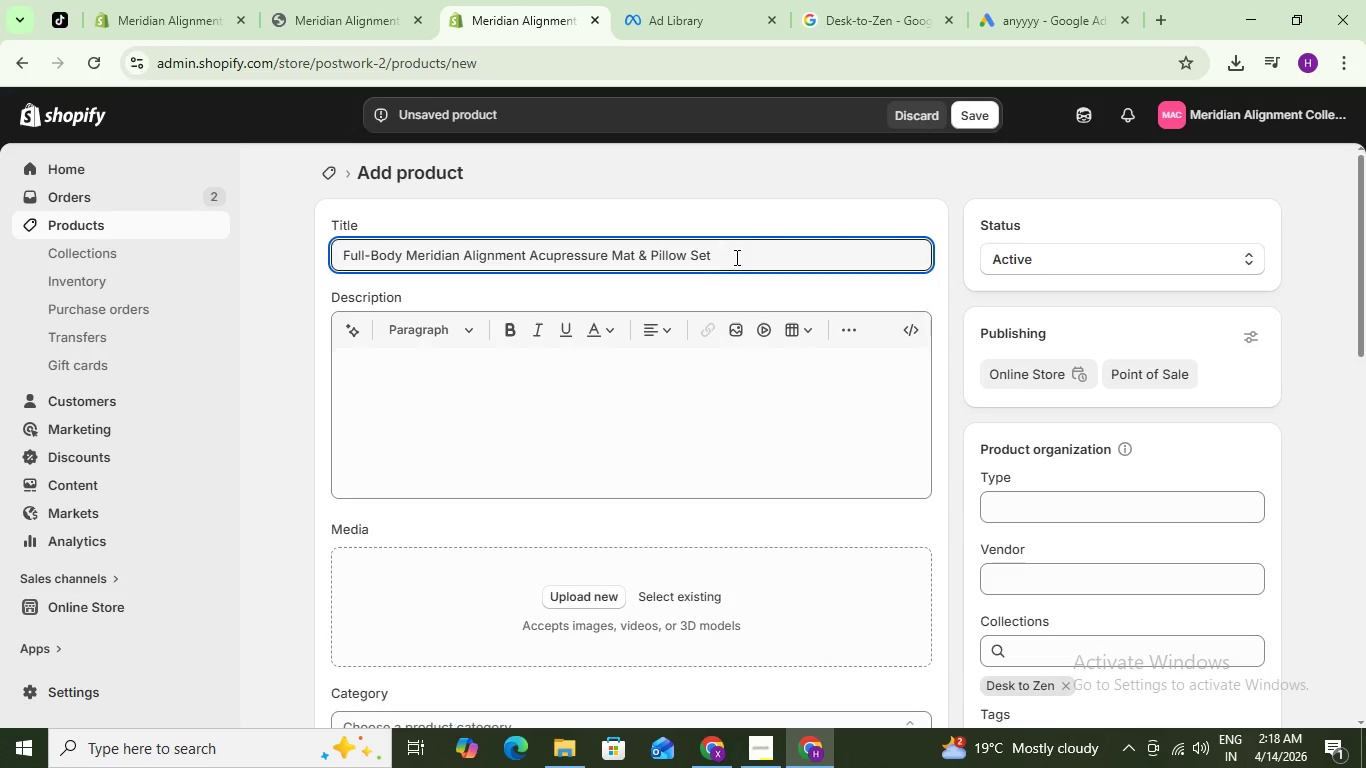 
left_click([721, 368])
 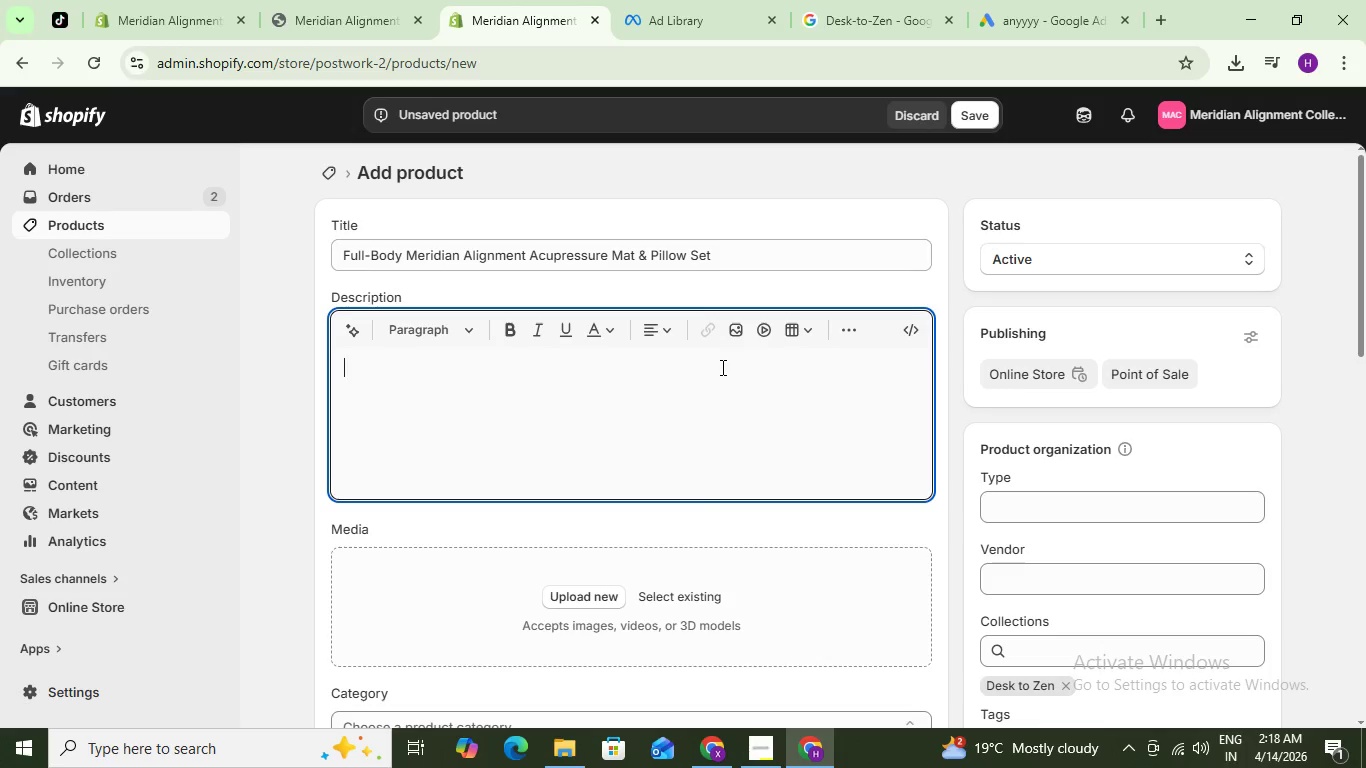 
hold_key(key=ShiftLeft, duration=1.5)
 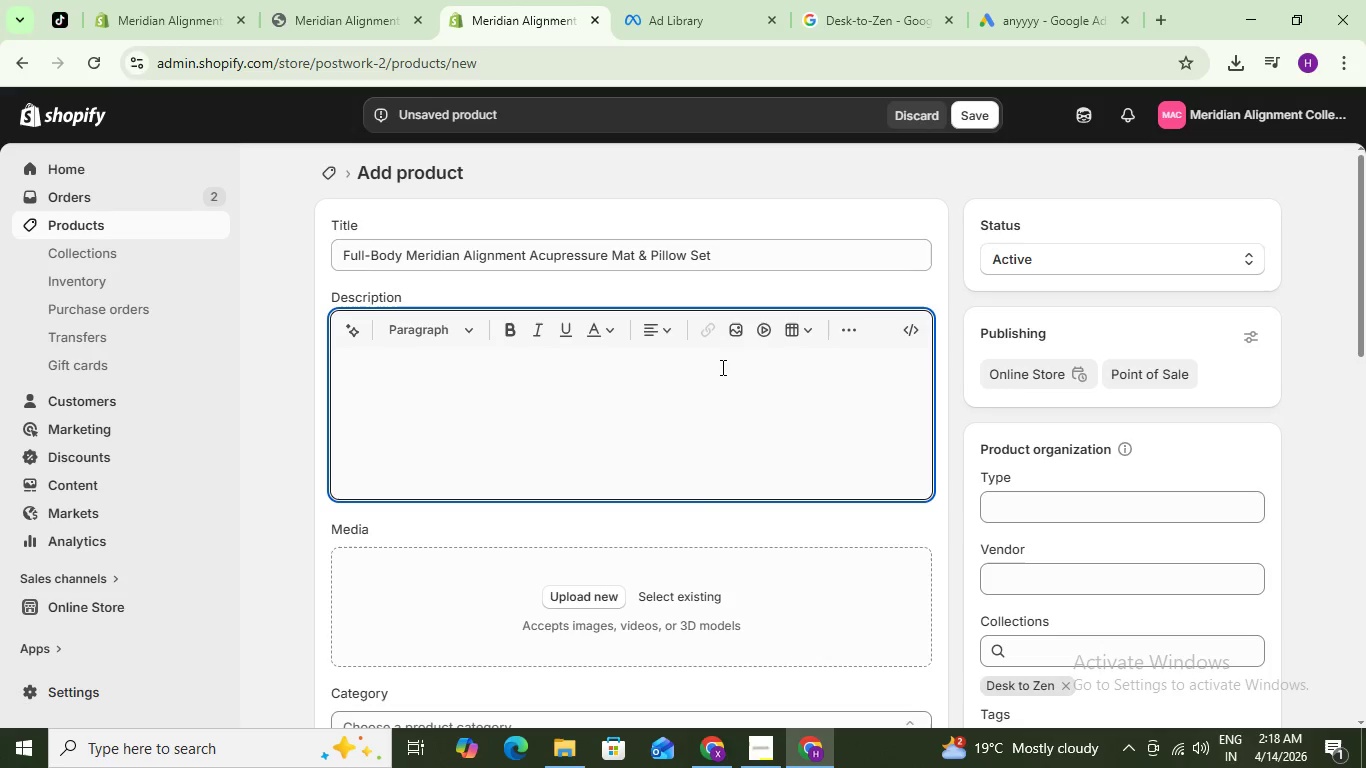 
type(Change and transform Your Workspace Recovery Ro)
key(Backspace)
type(itual with the Meridian Alignment Acupressure Mat & Pillow Set)
 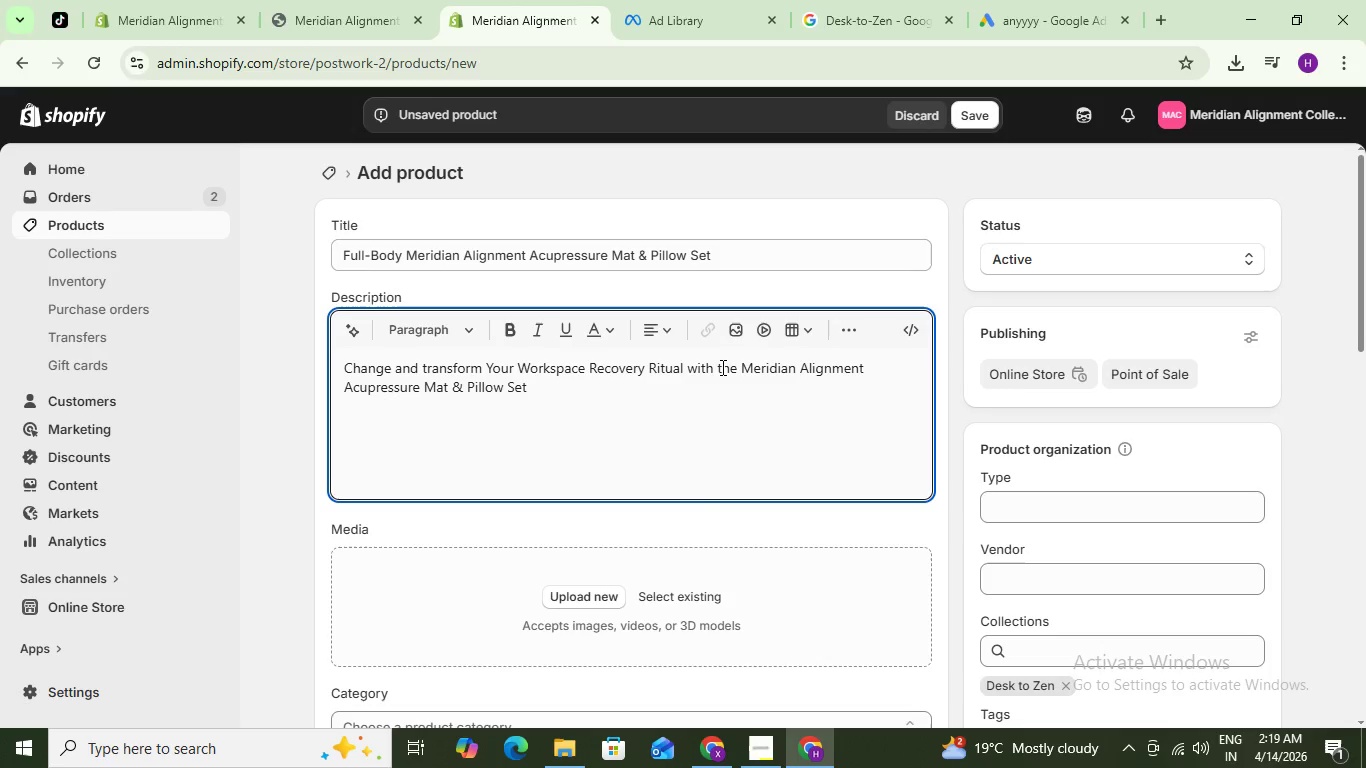 